 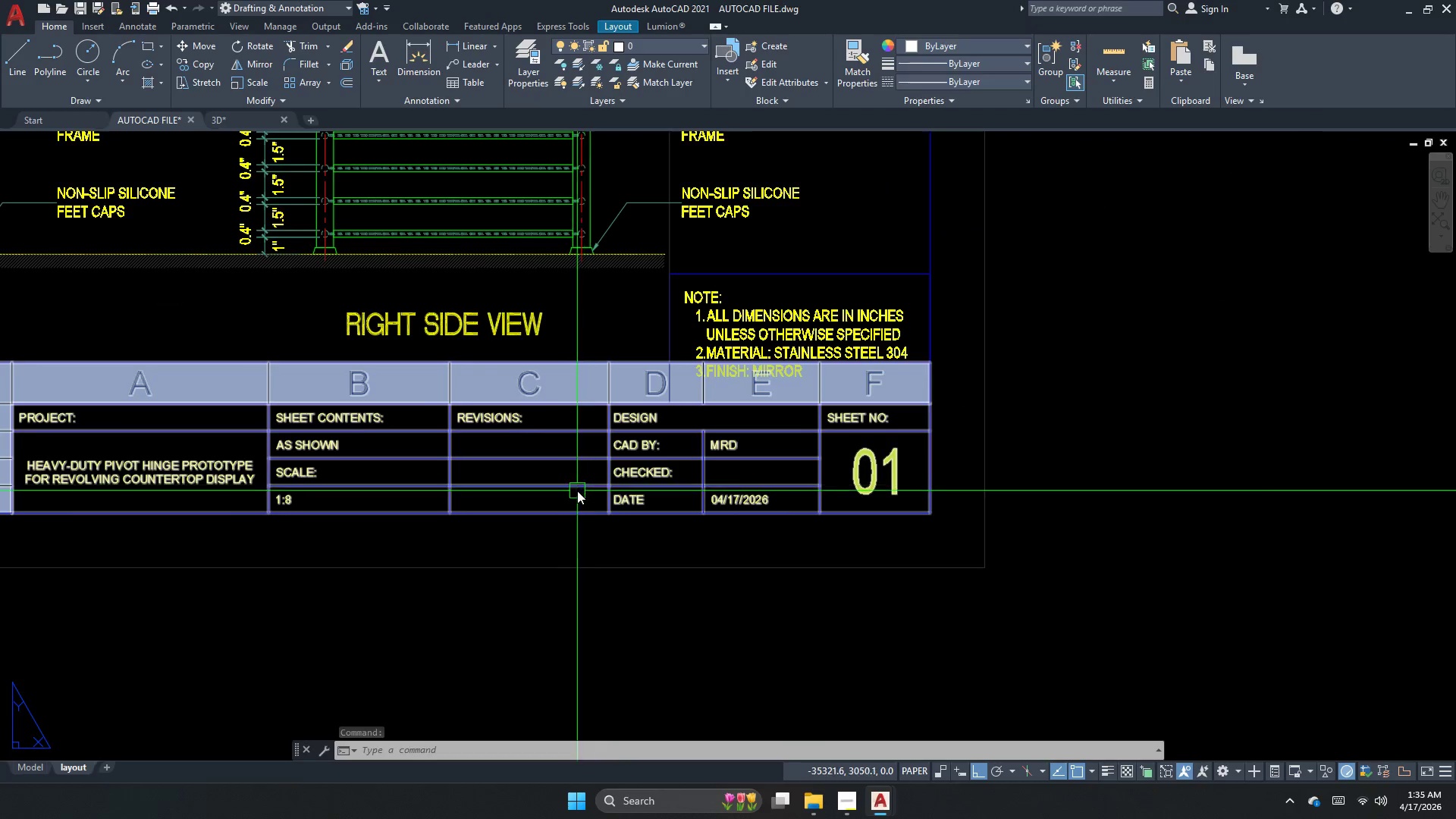 
scroll: coordinate [333, 492], scroll_direction: up, amount: 1.0
 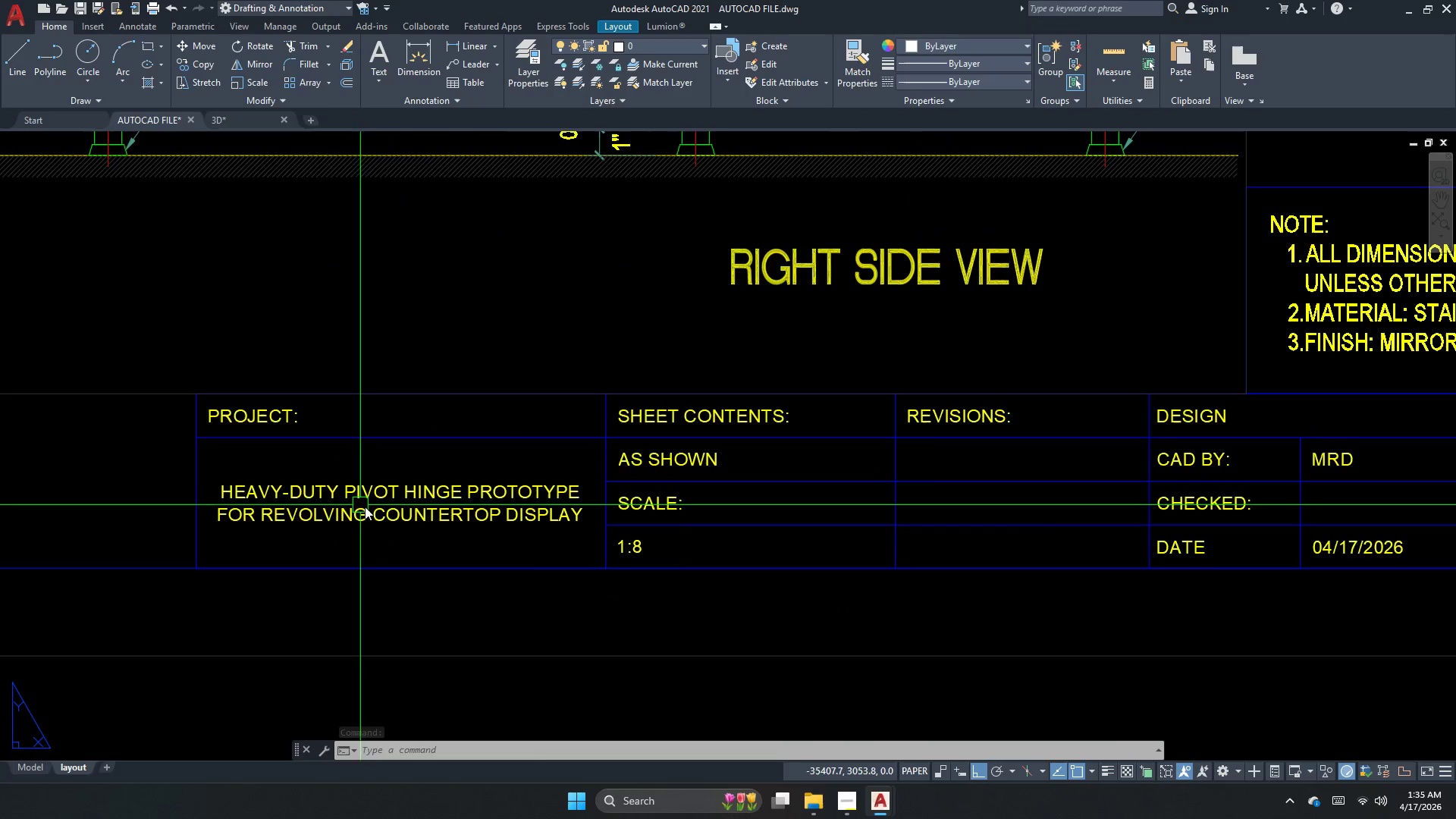 
key(Alt+Tab)
 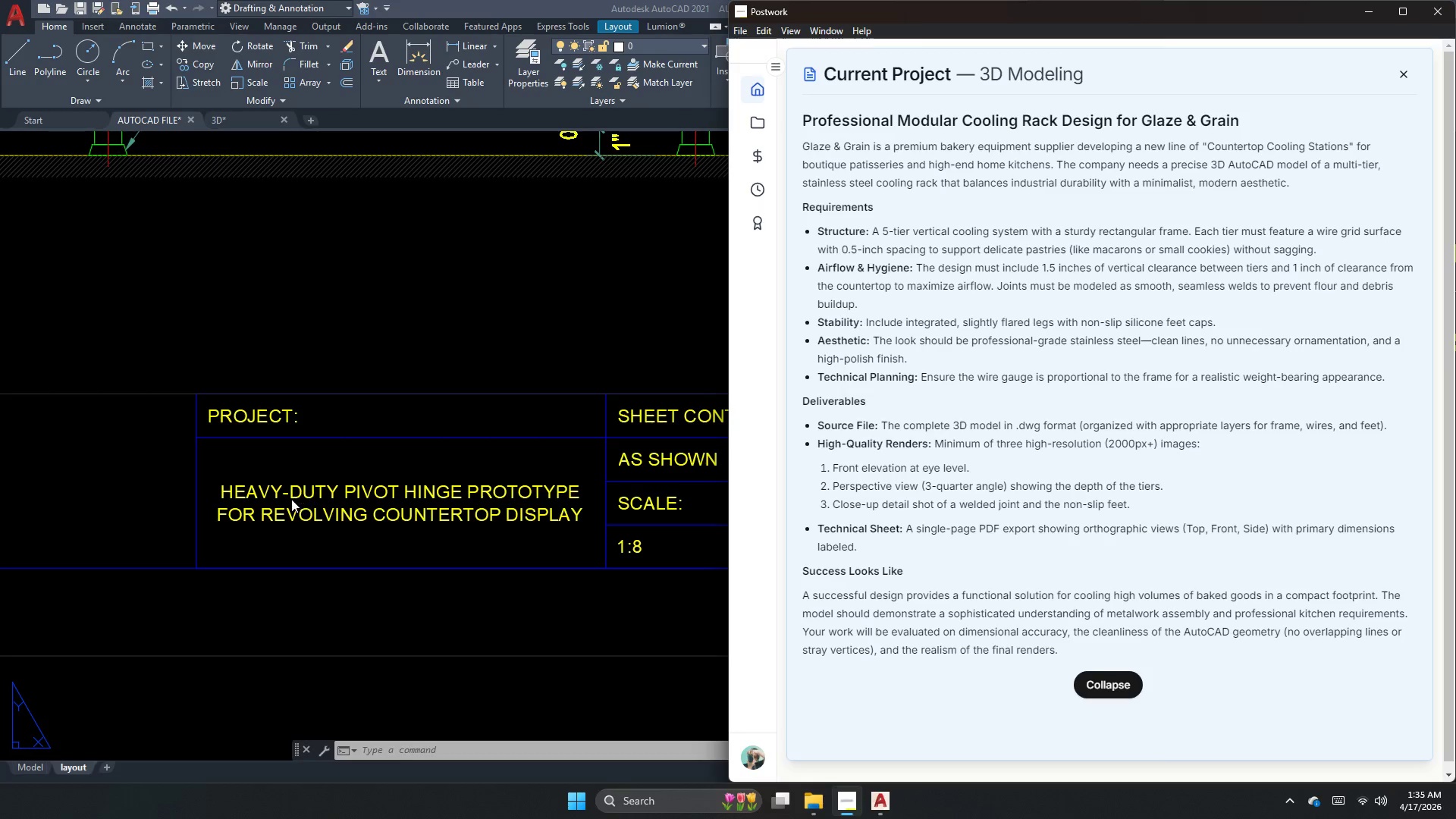 
double_click([331, 519])
 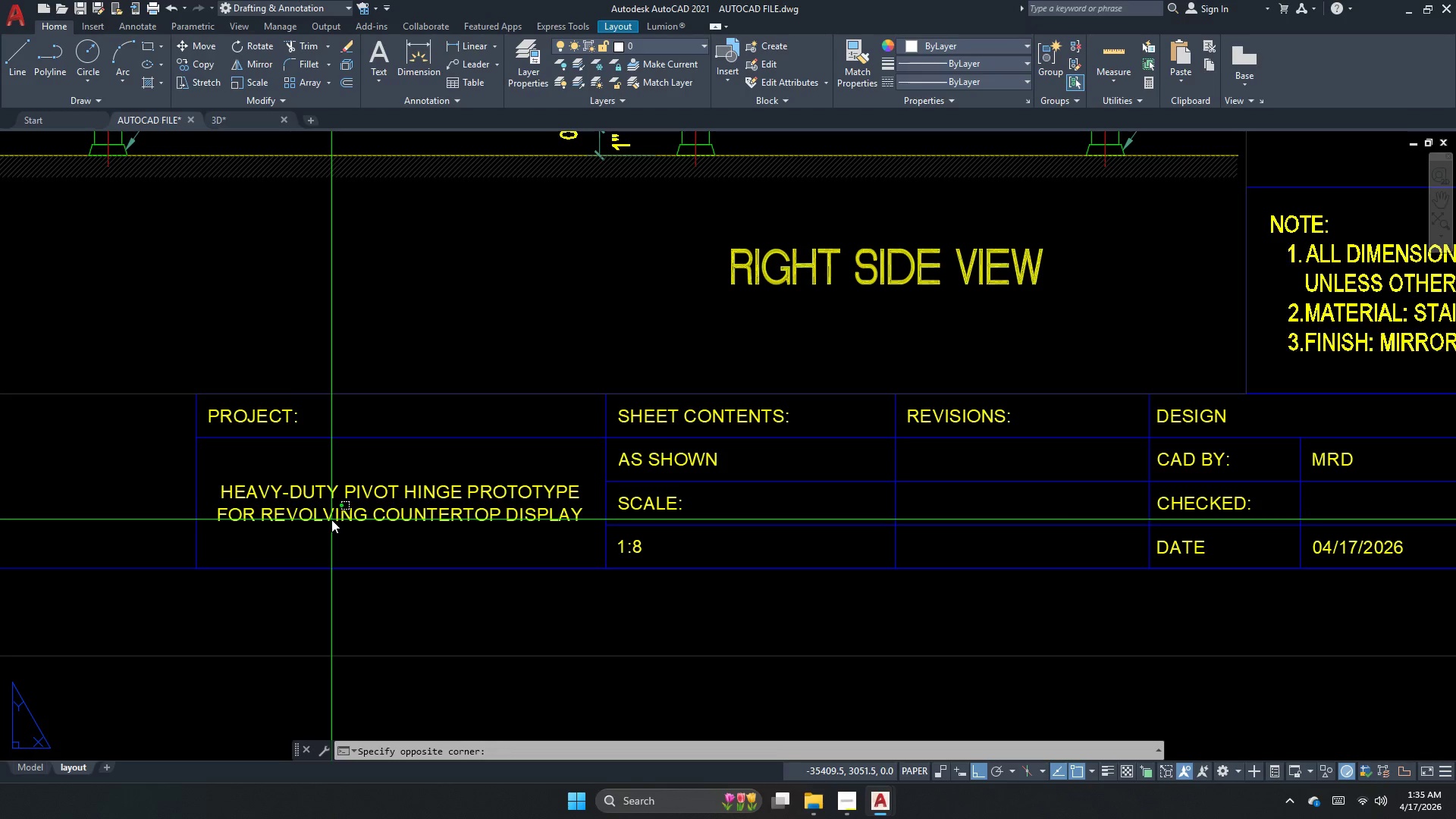 
triple_click([331, 519])
 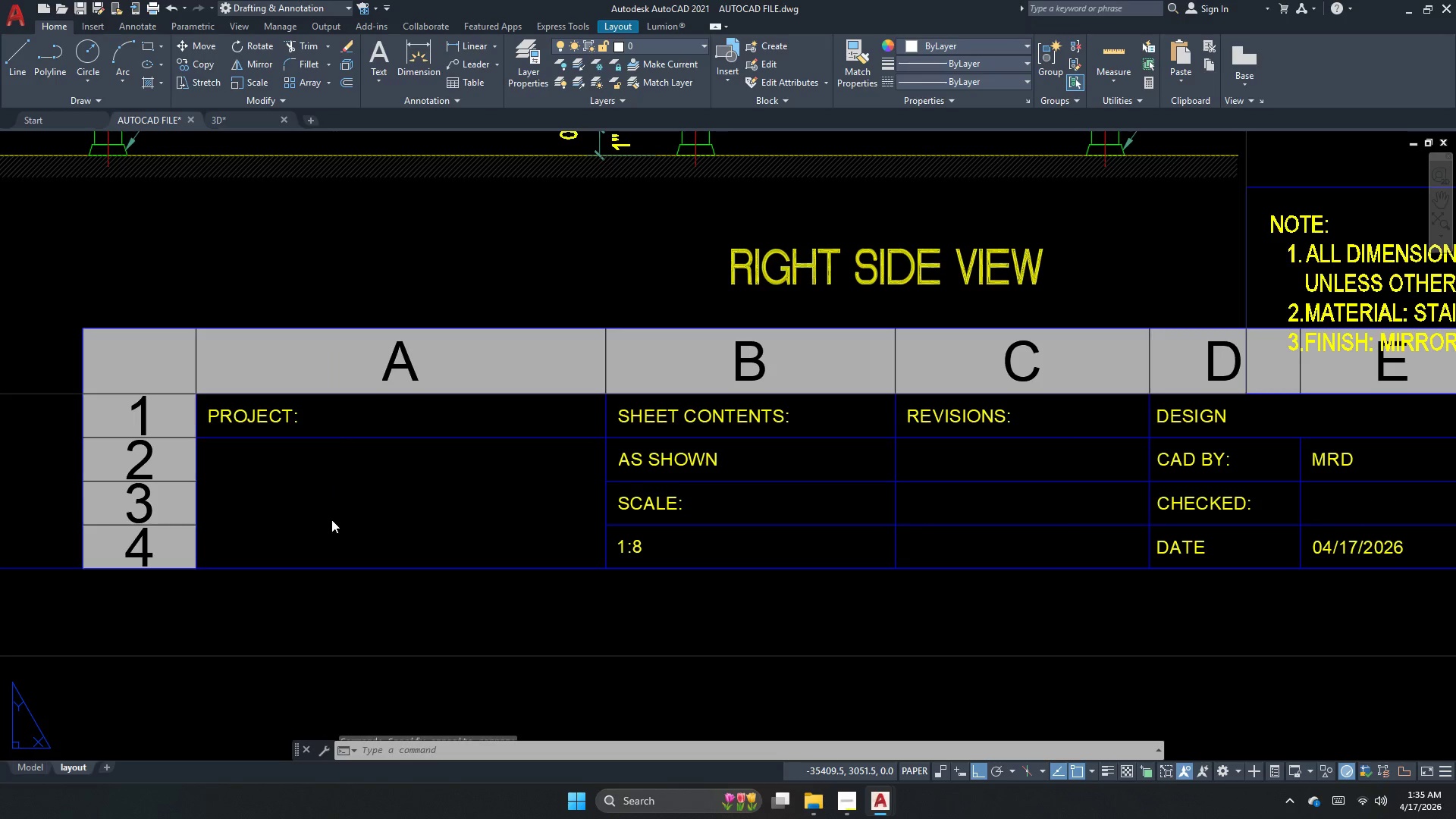 
triple_click([331, 519])
 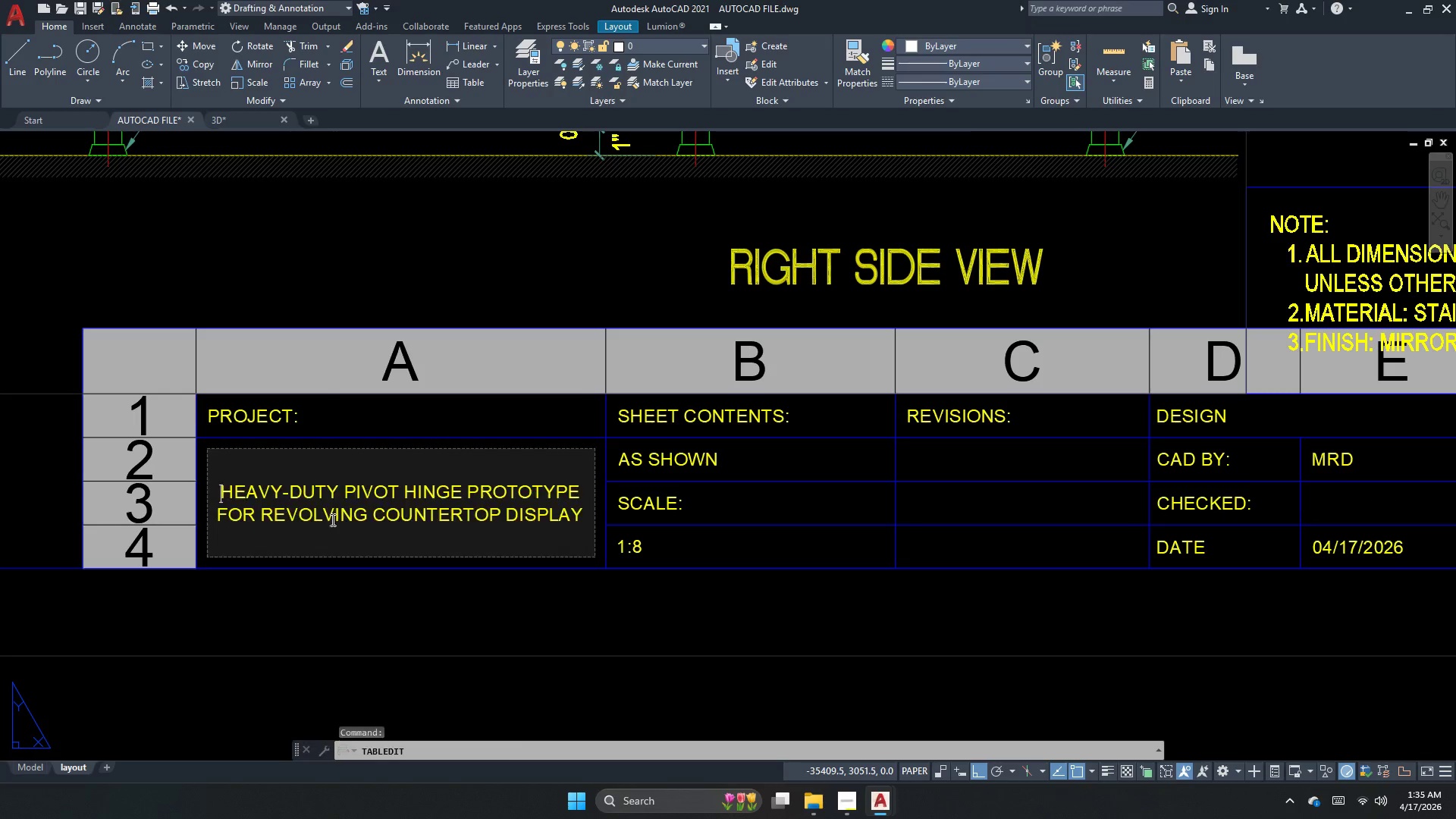 
key(Control+A)
 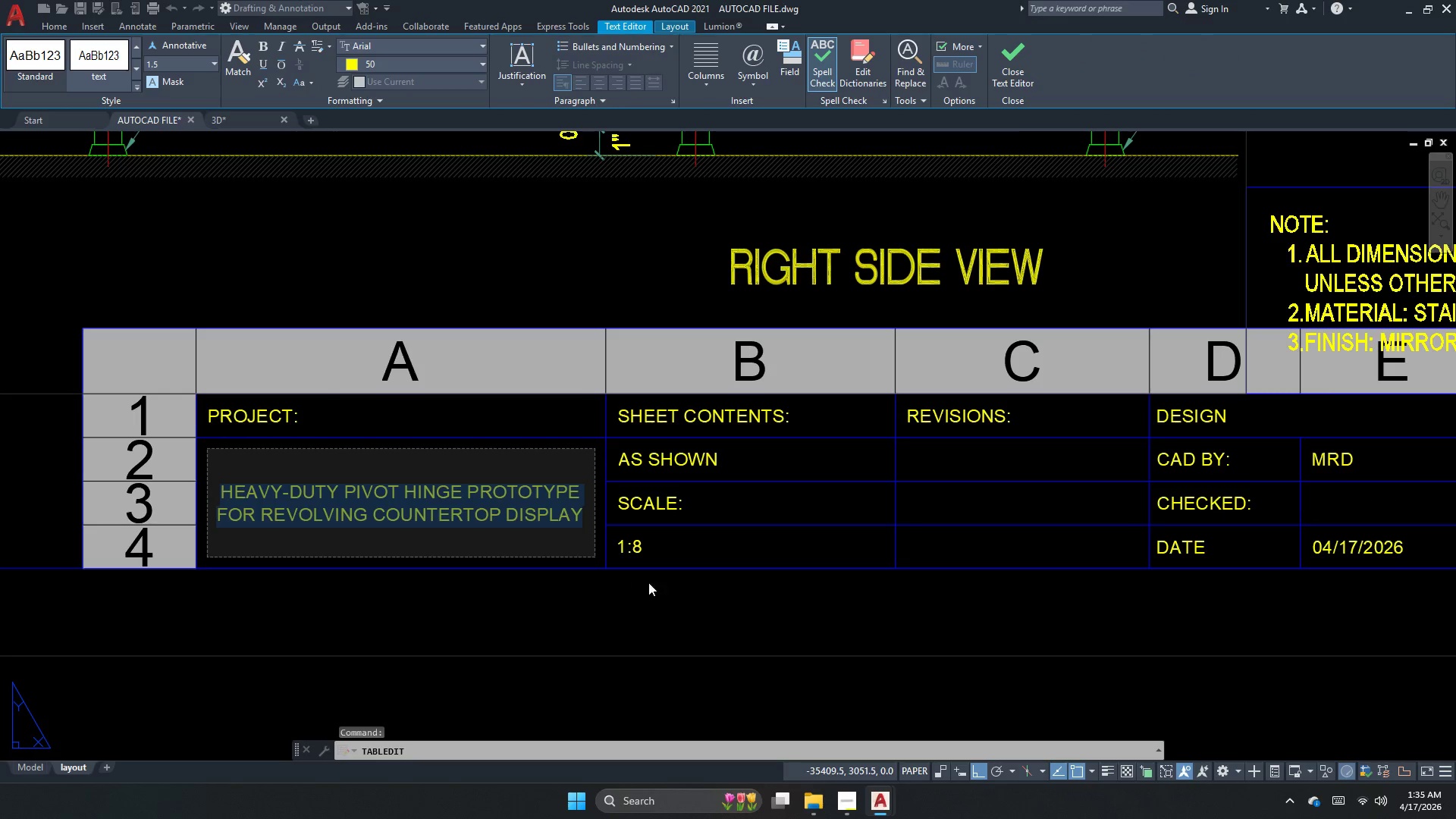 
key(Alt+AltLeft)
 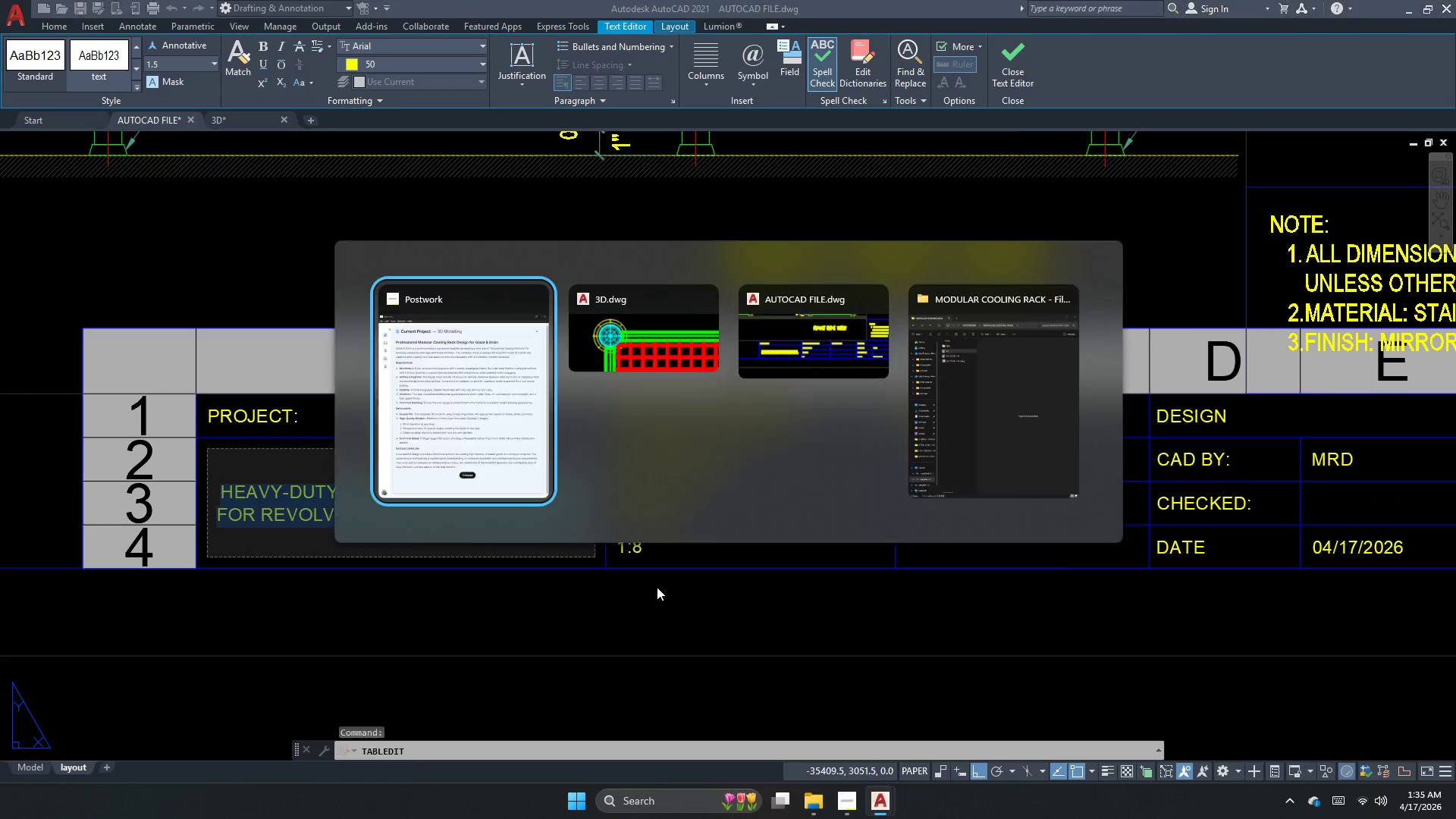 
key(Alt+Tab)
 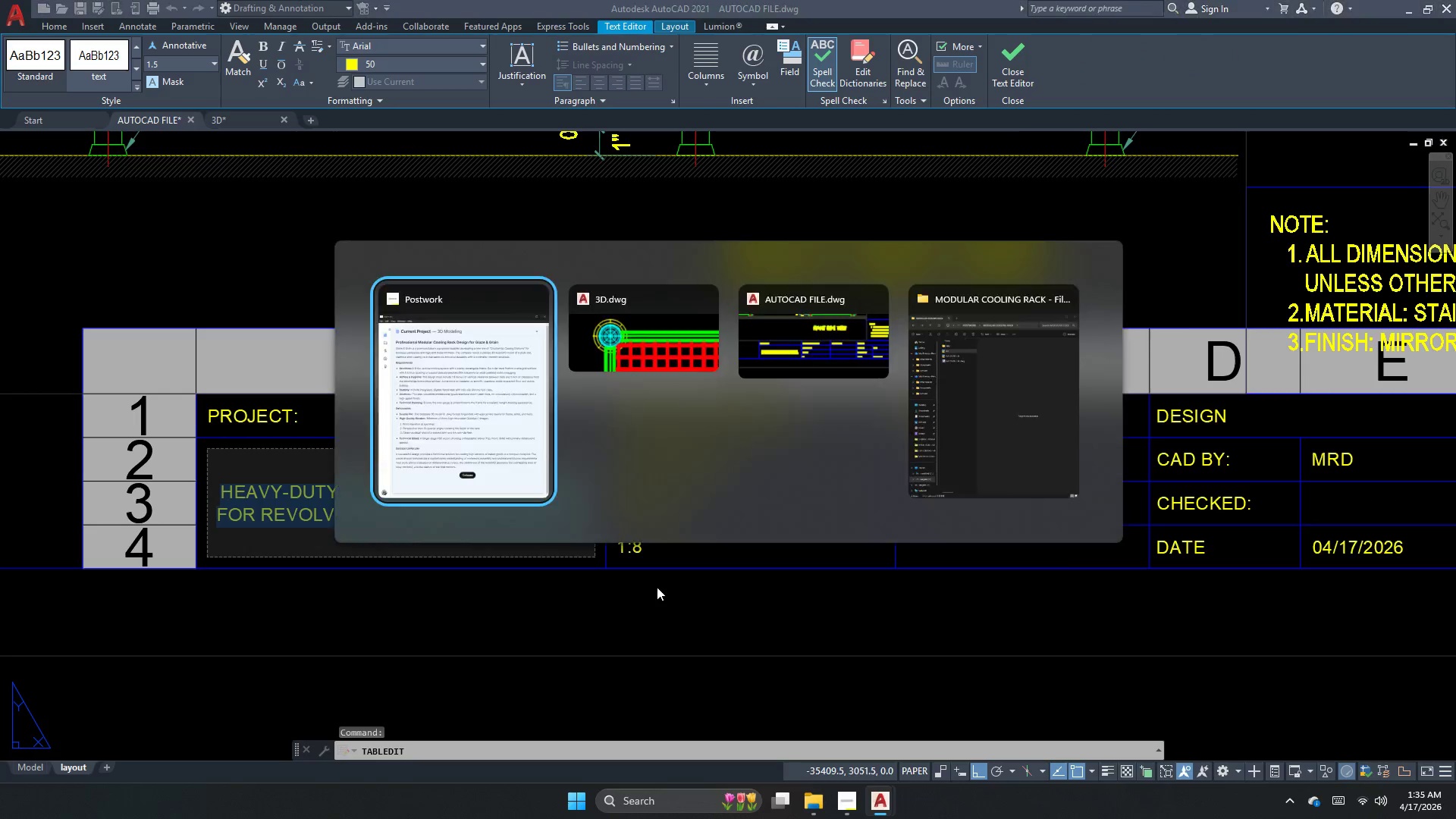 
key(Alt+CapsLock)